 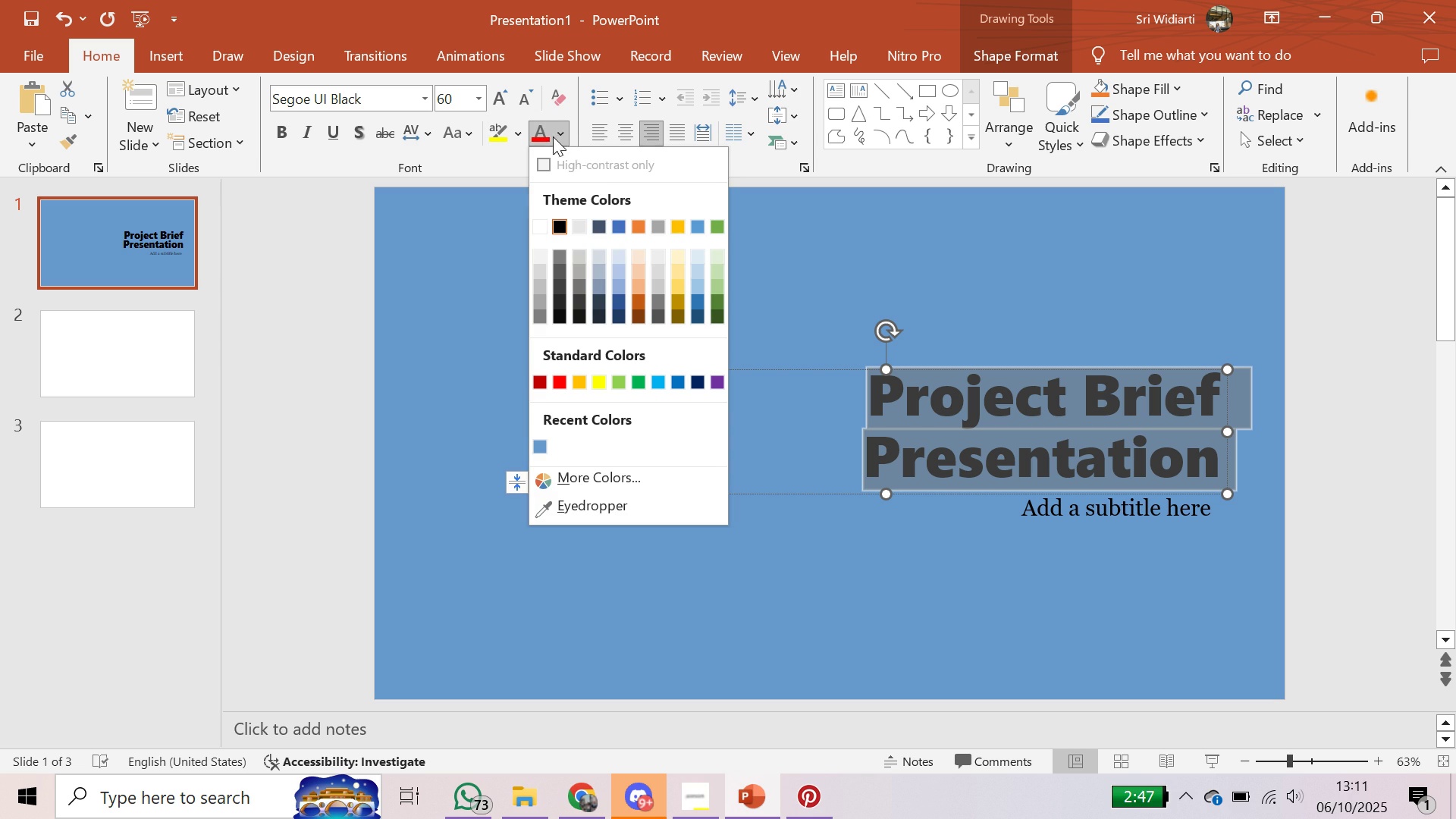 
left_click([655, 494])
 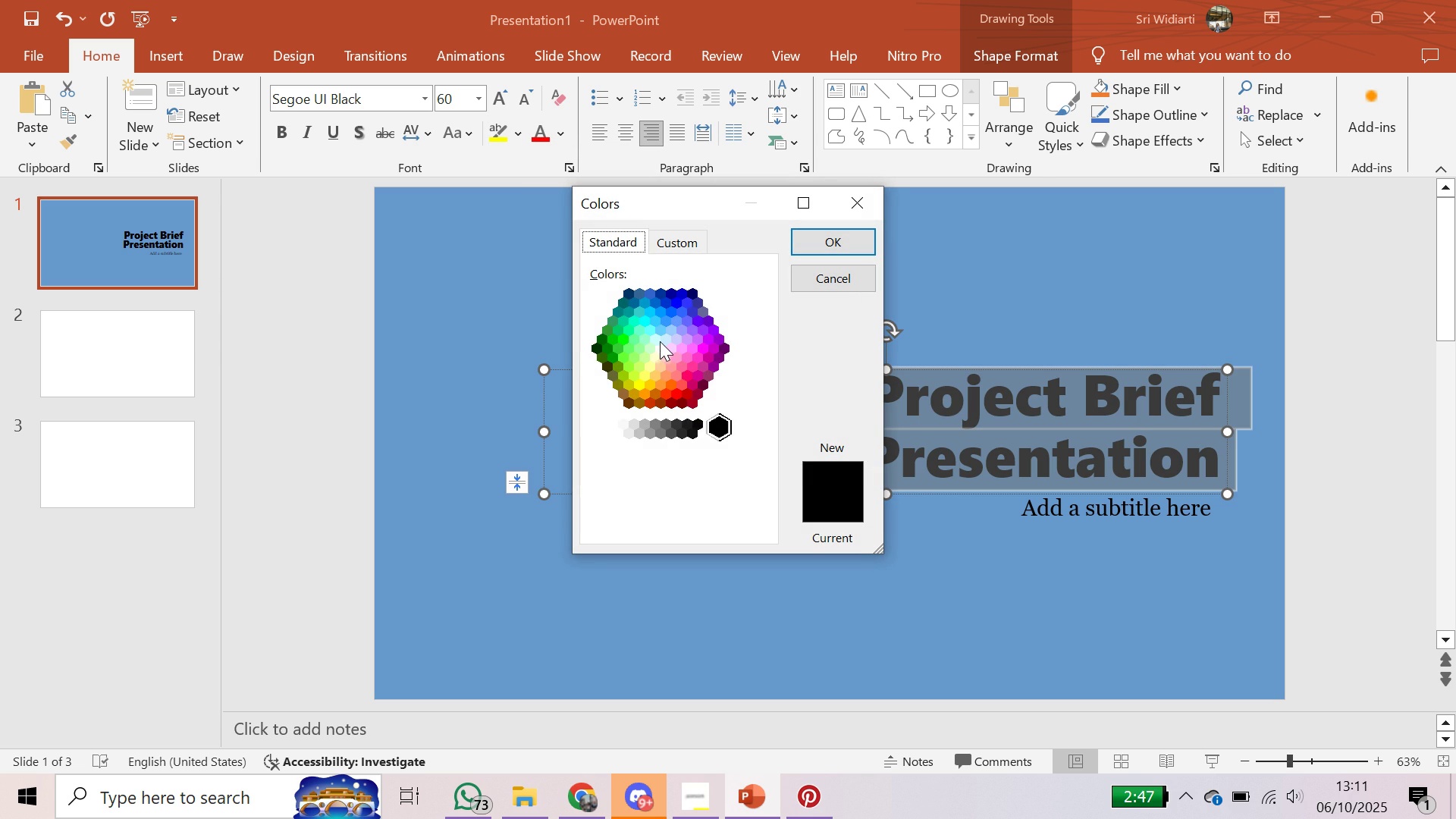 
left_click([662, 346])
 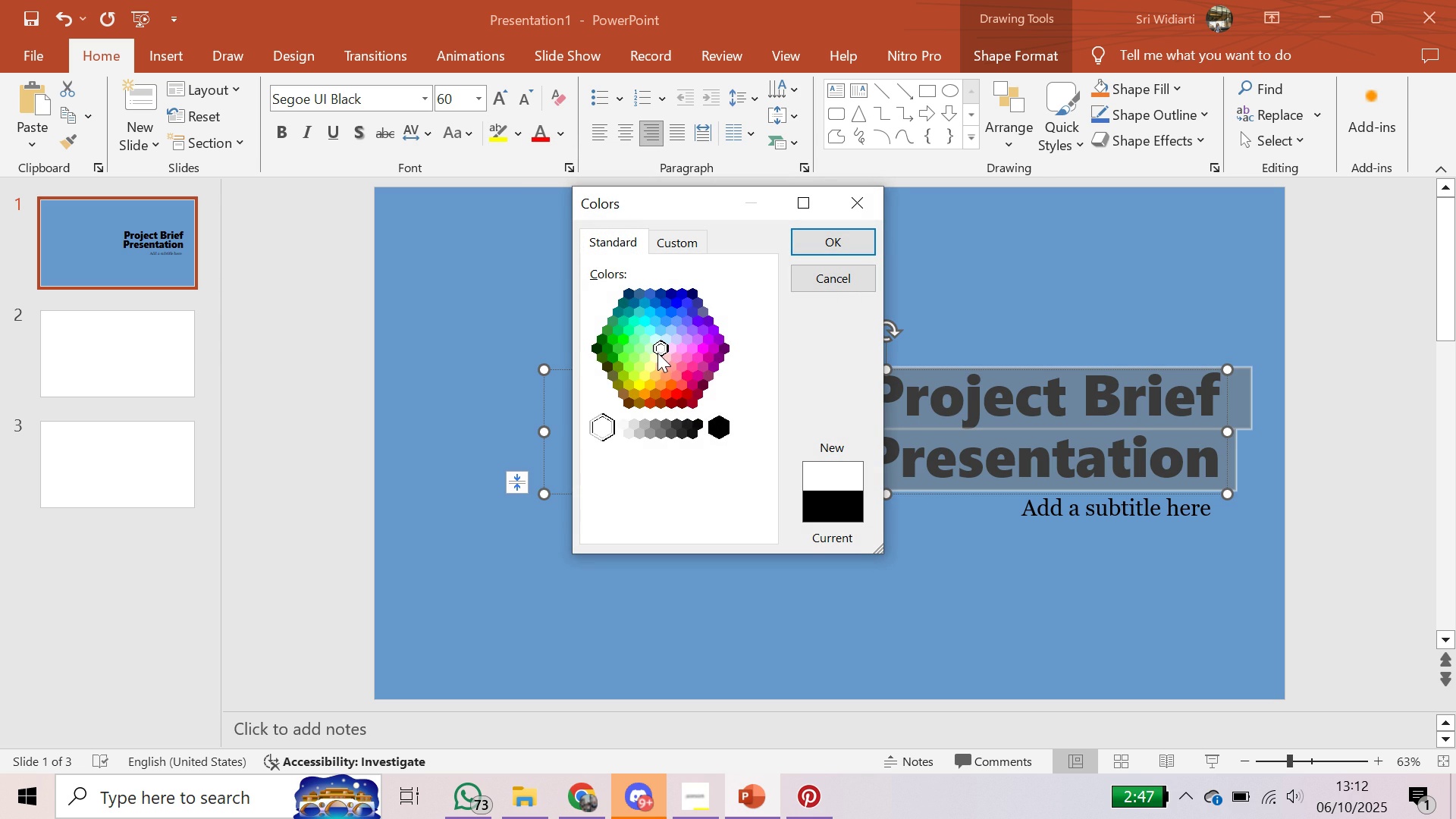 
left_click([656, 356])
 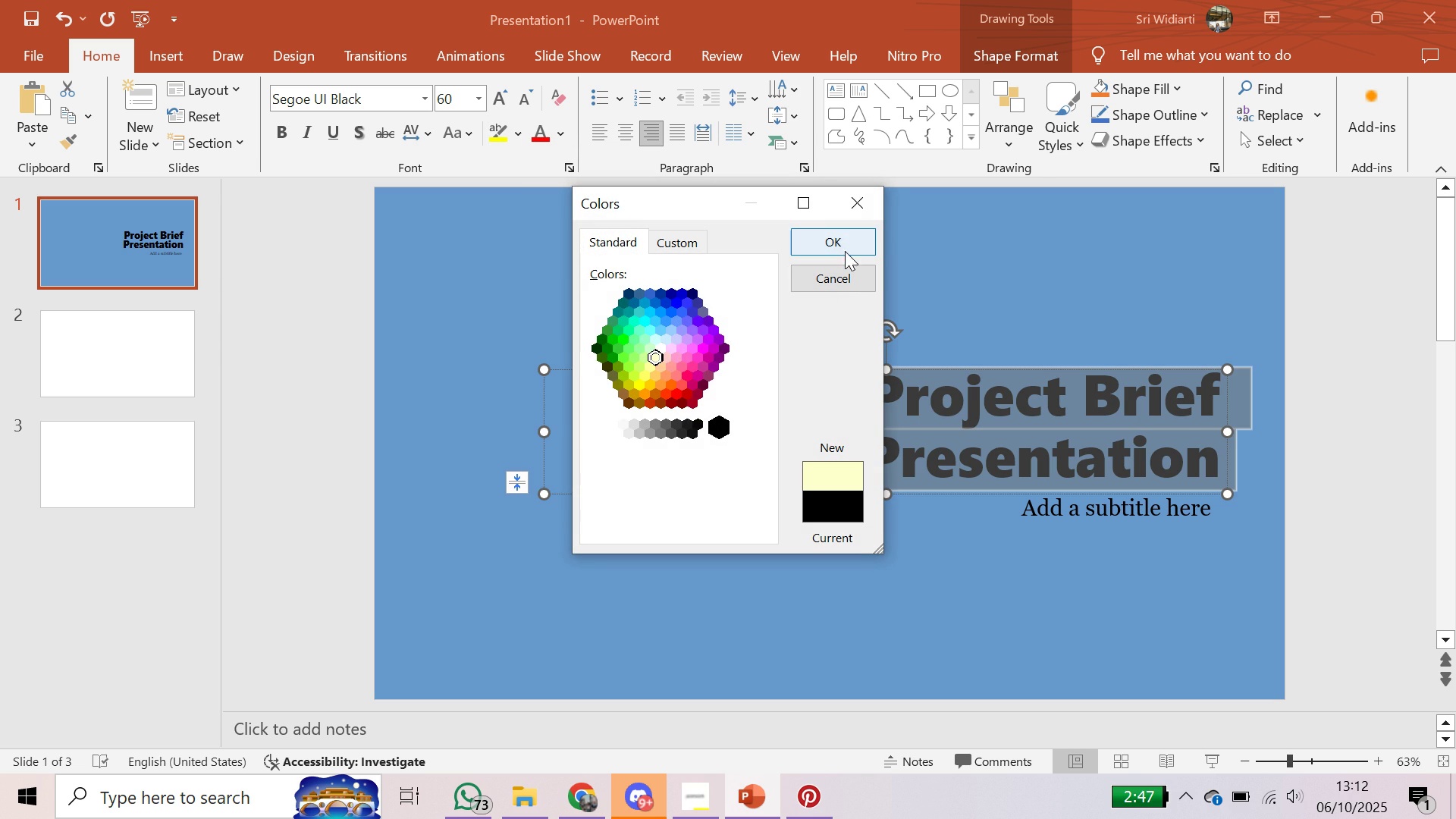 
left_click([863, 241])
 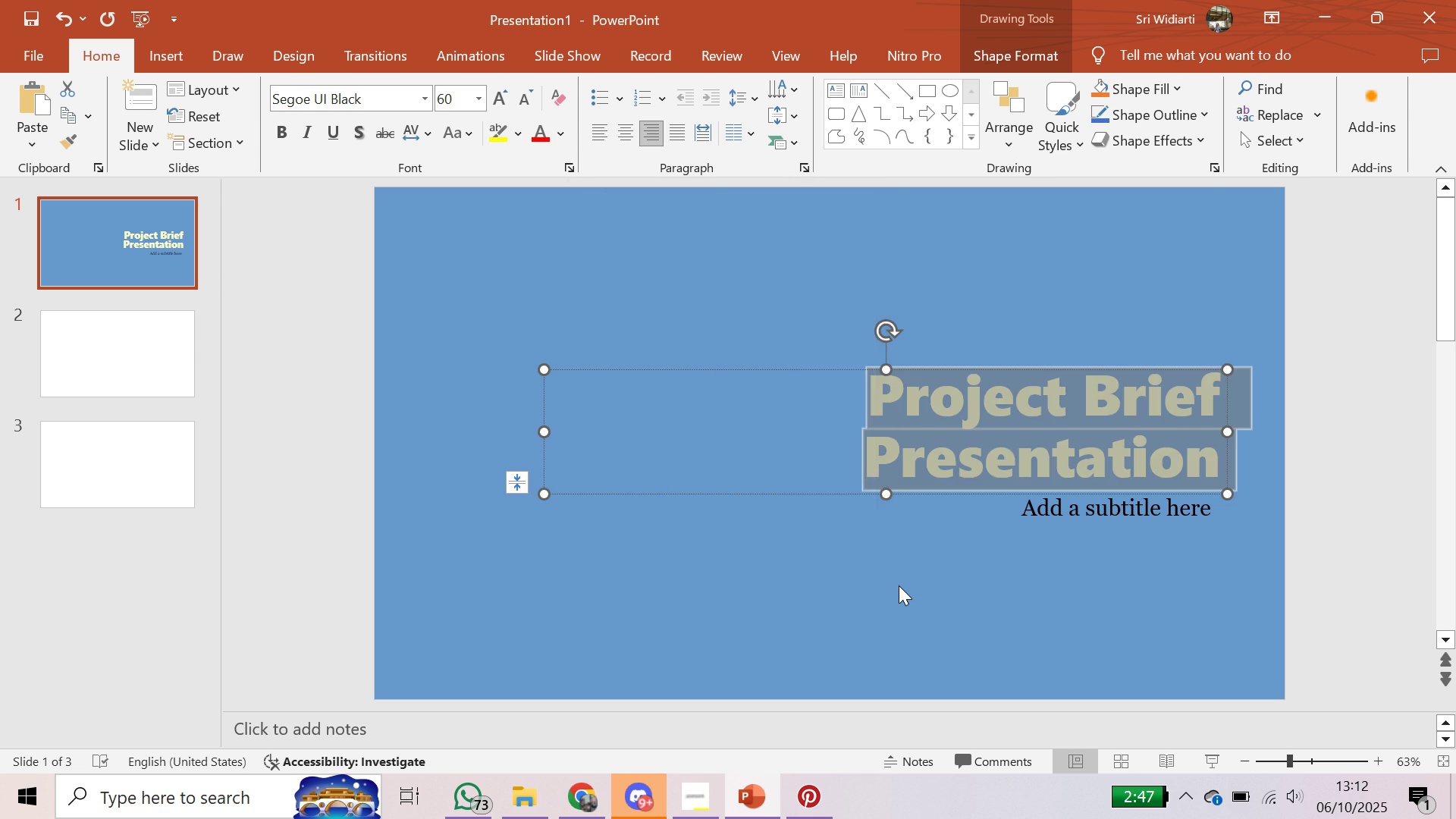 
left_click([899, 585])
 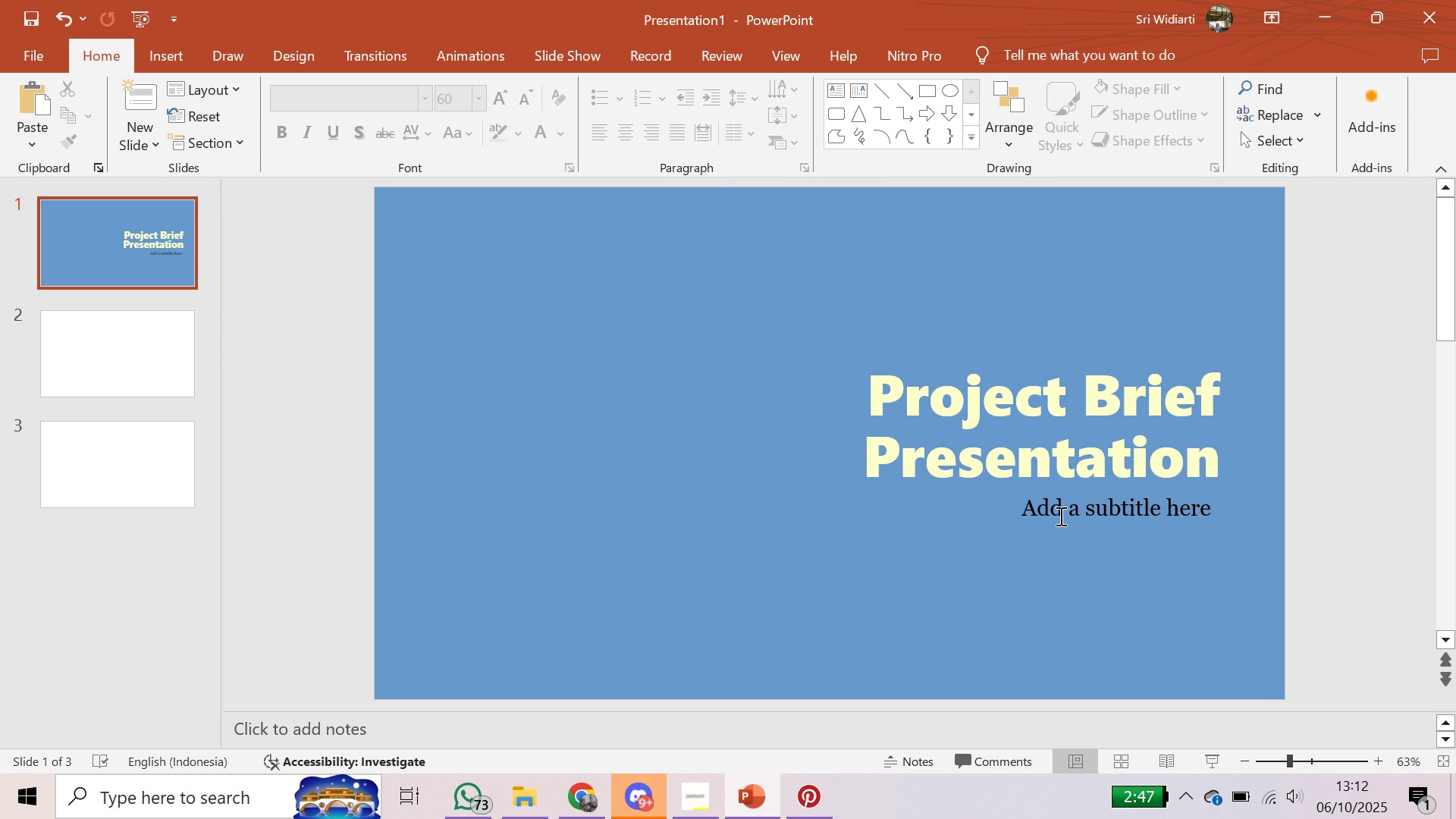 
wait(9.92)
 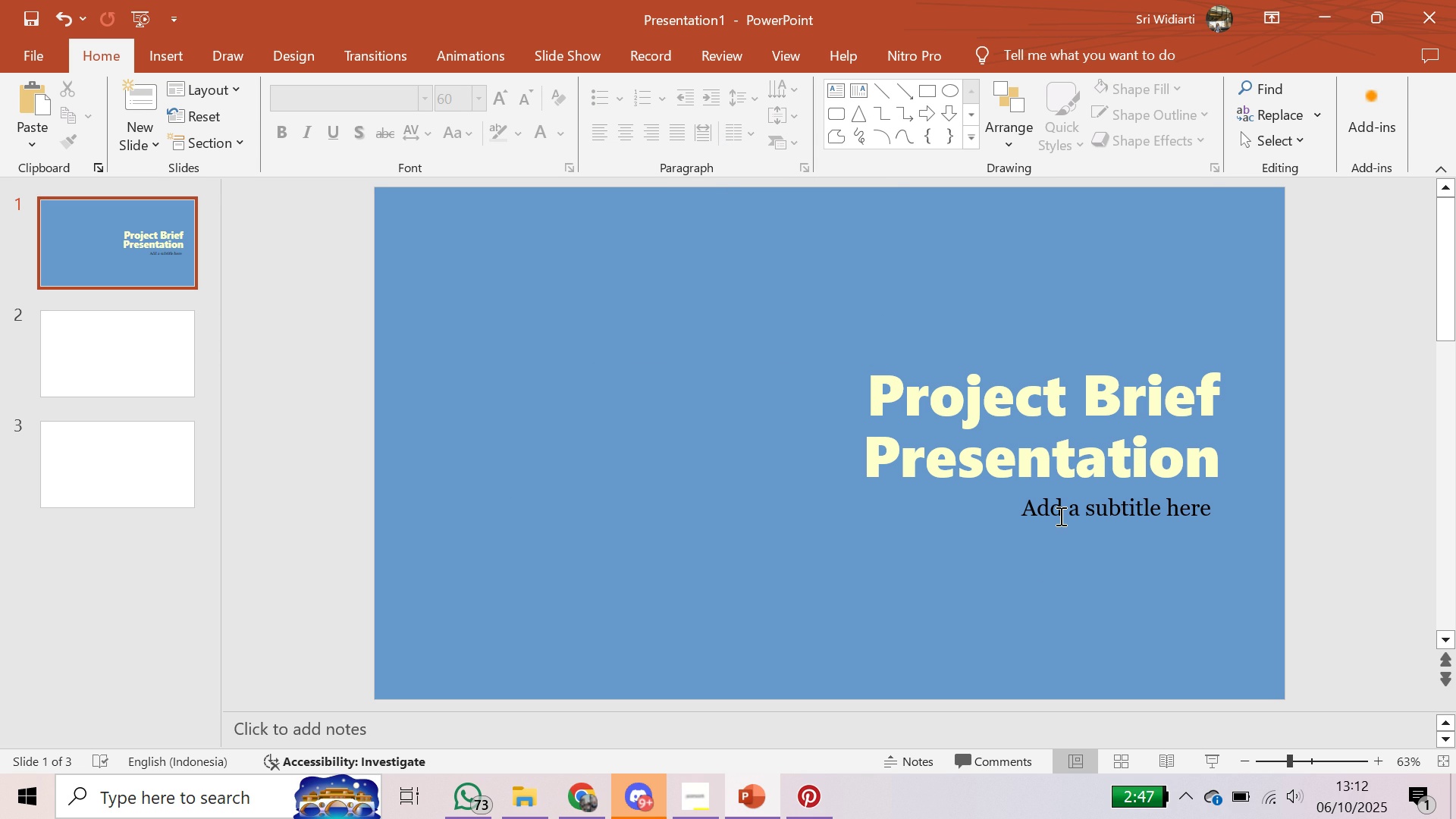 
left_click([188, 47])
 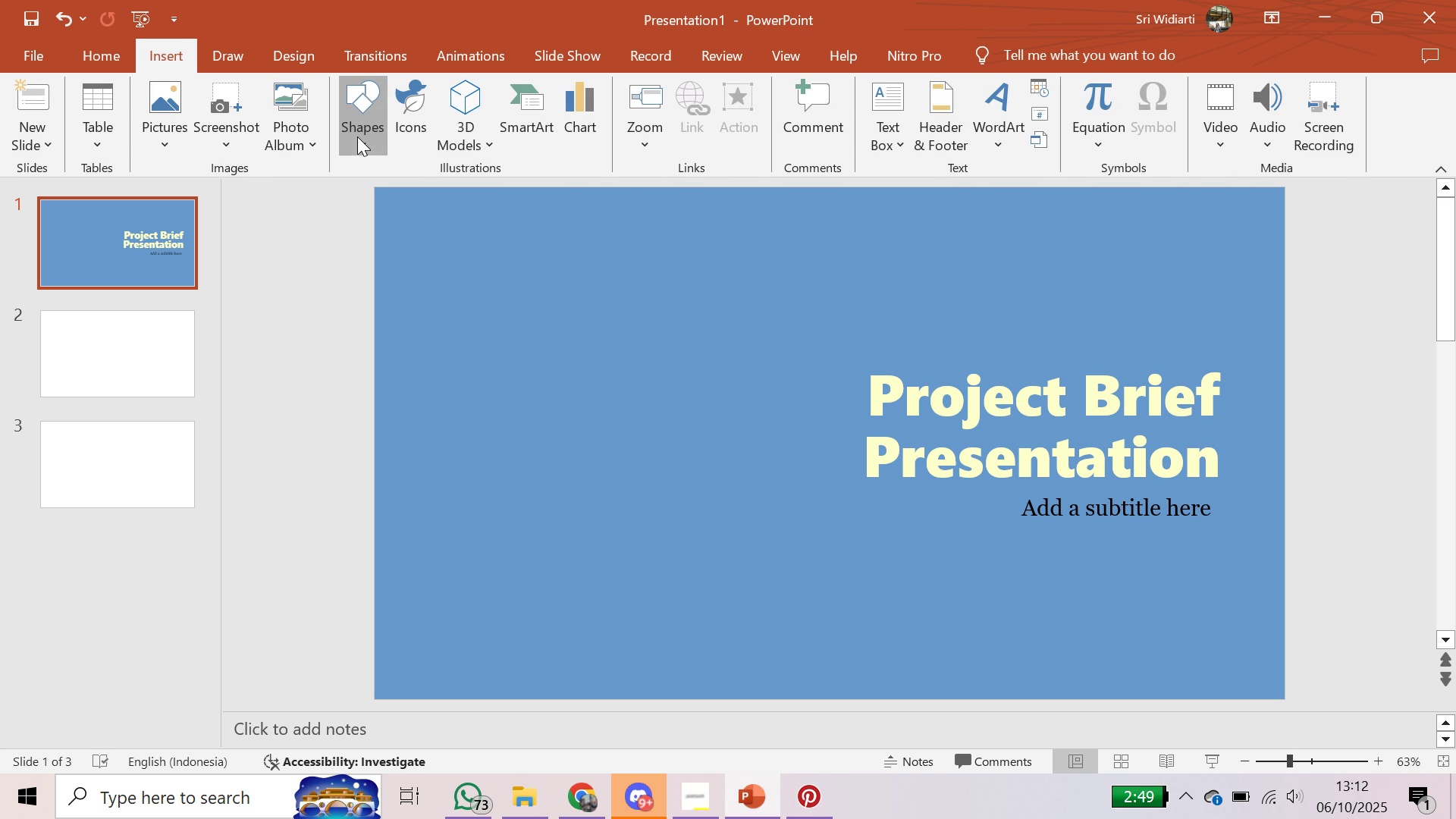 
left_click([357, 136])
 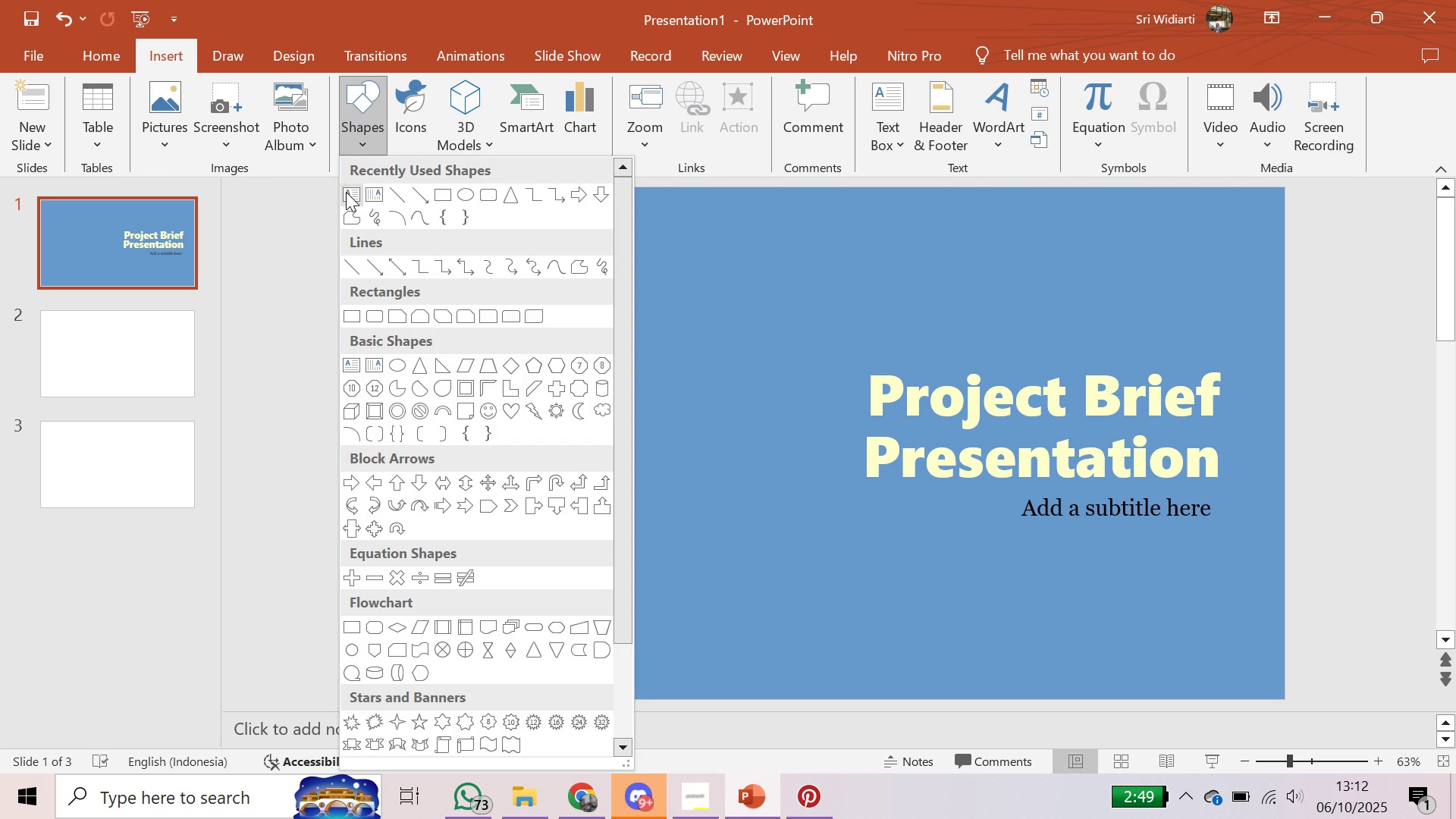 
left_click([346, 192])